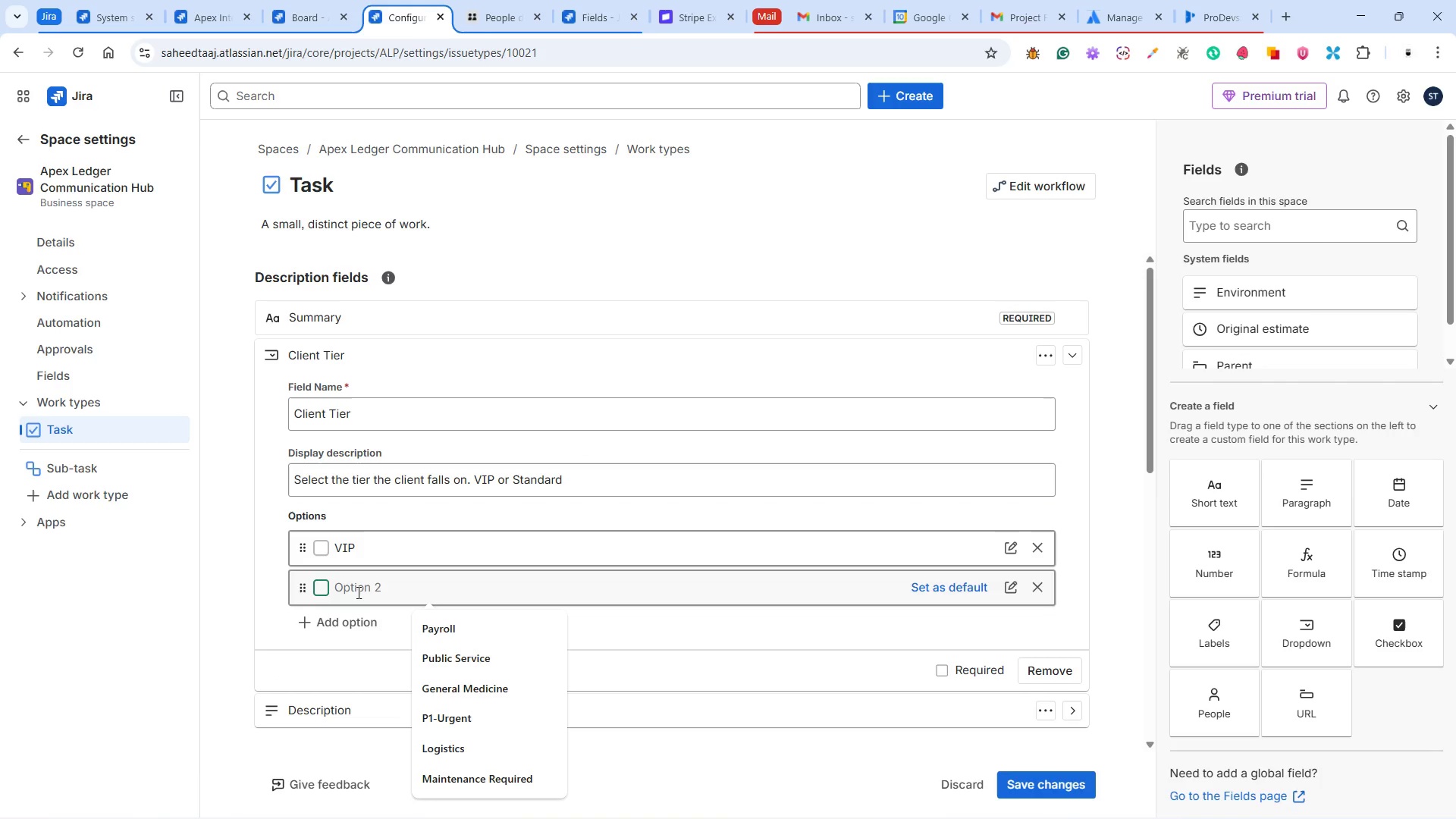 
type(Standard)
 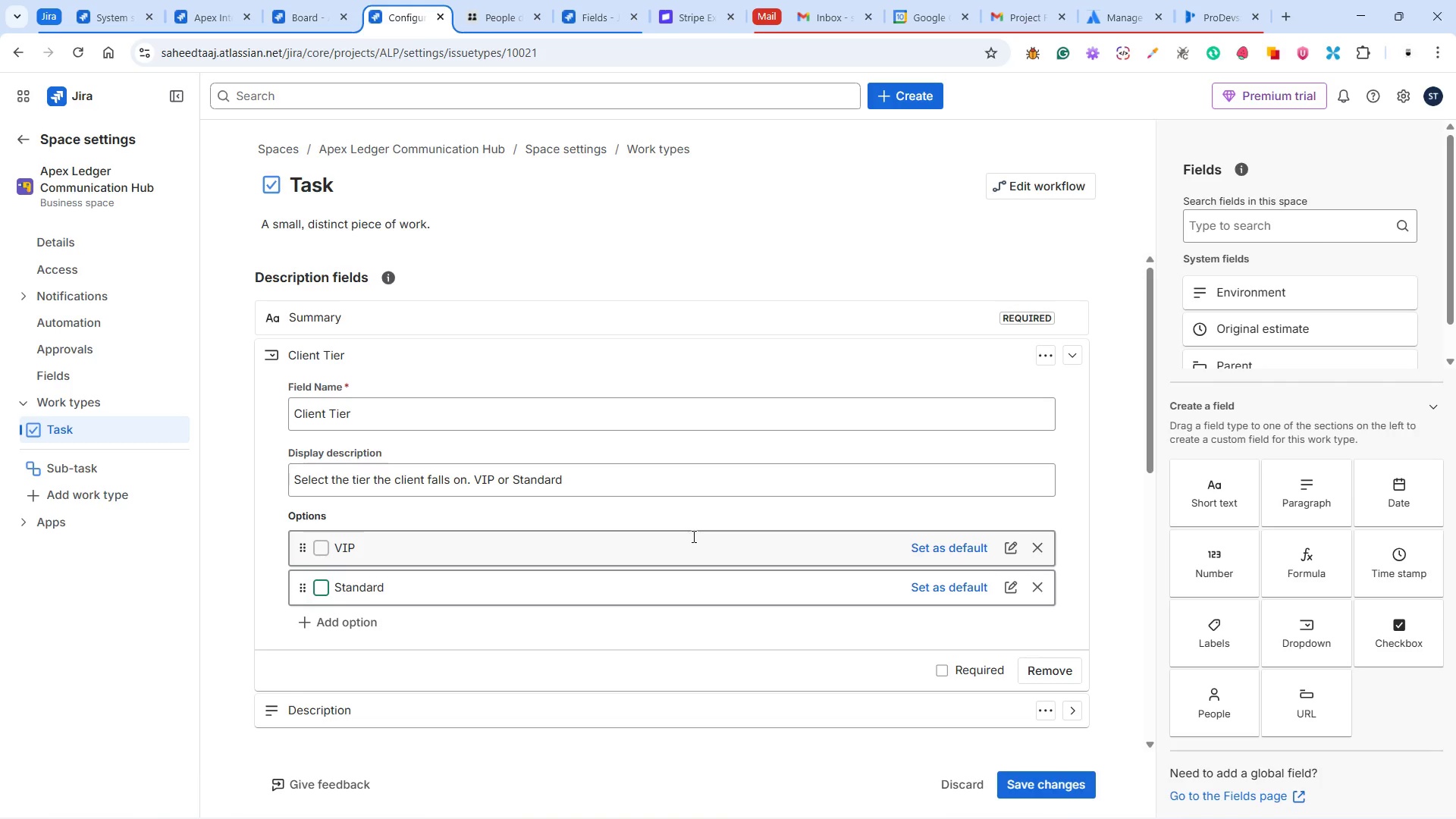 
wait(15.47)
 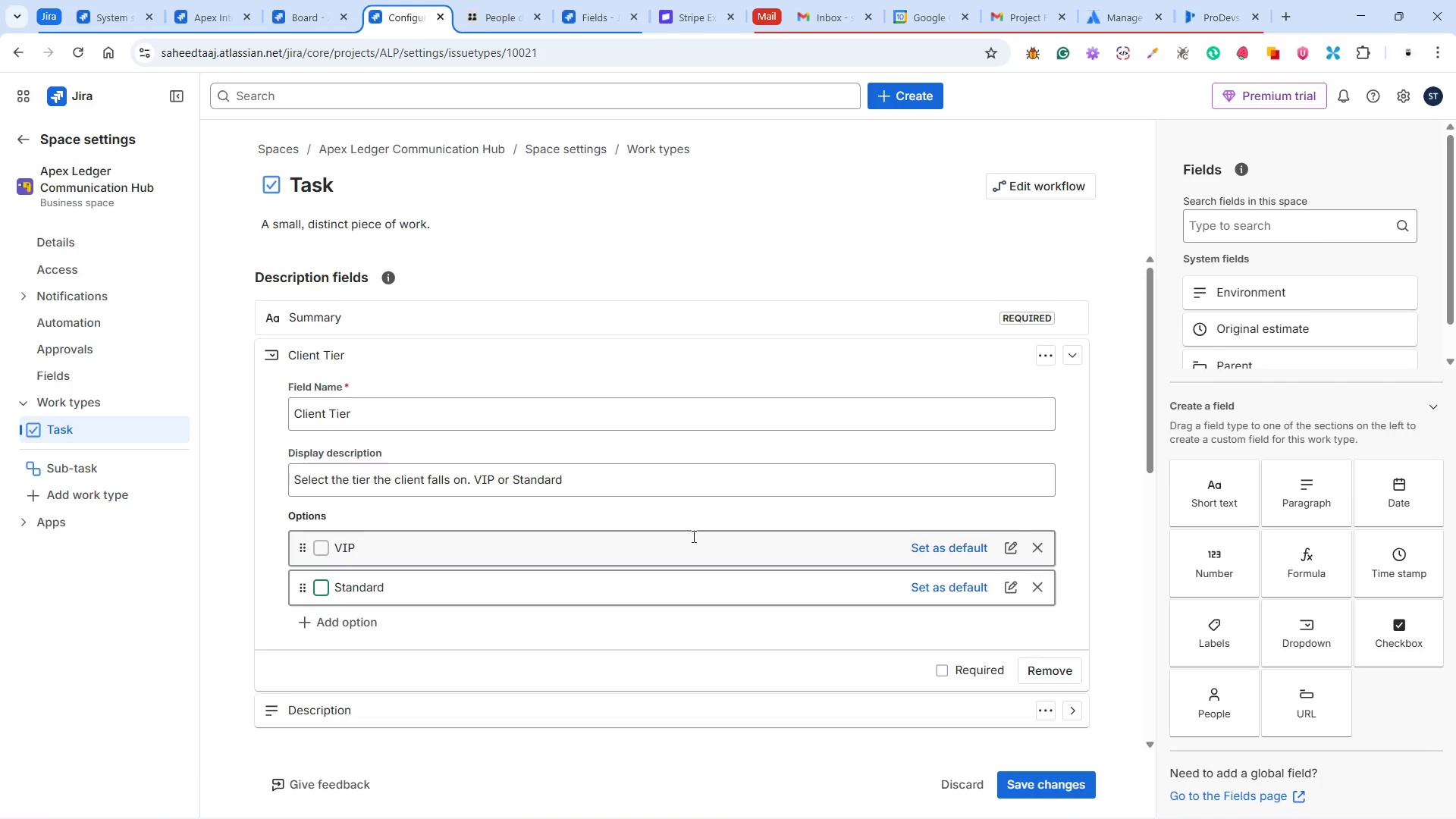 
left_click([1045, 782])
 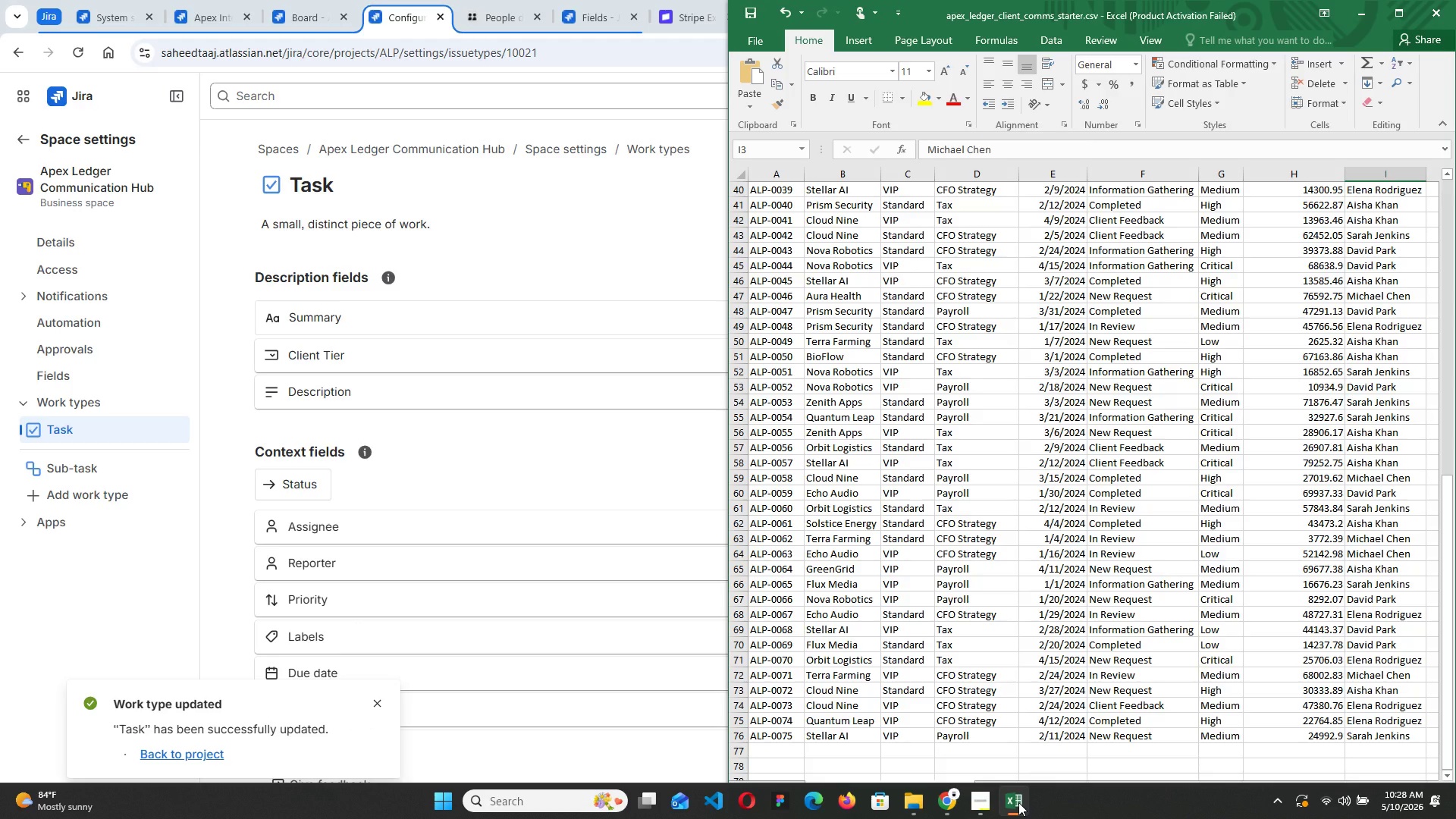 
wait(5.31)
 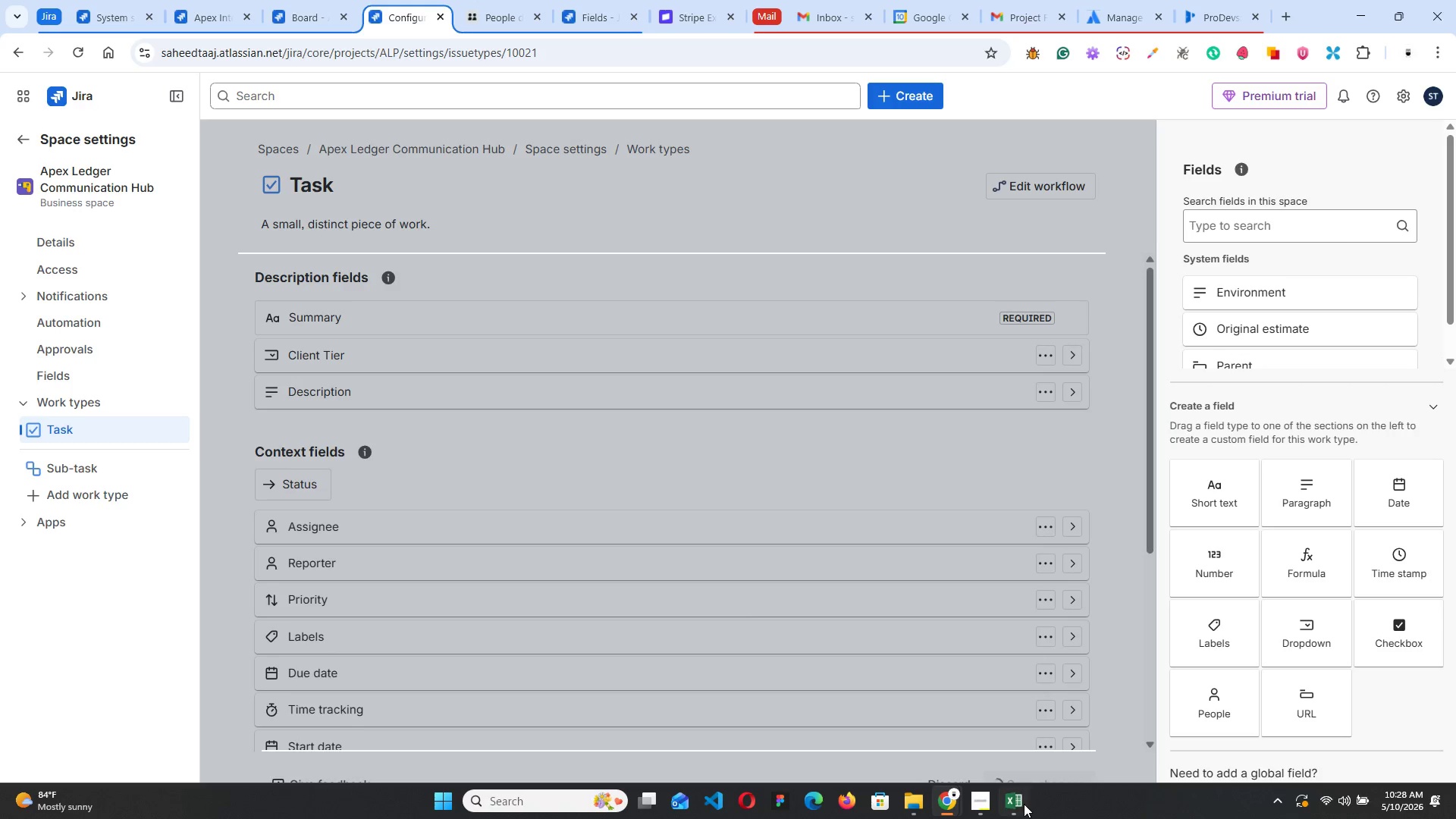 
scroll: coordinate [850, 498], scroll_direction: up, amount: 25.0
 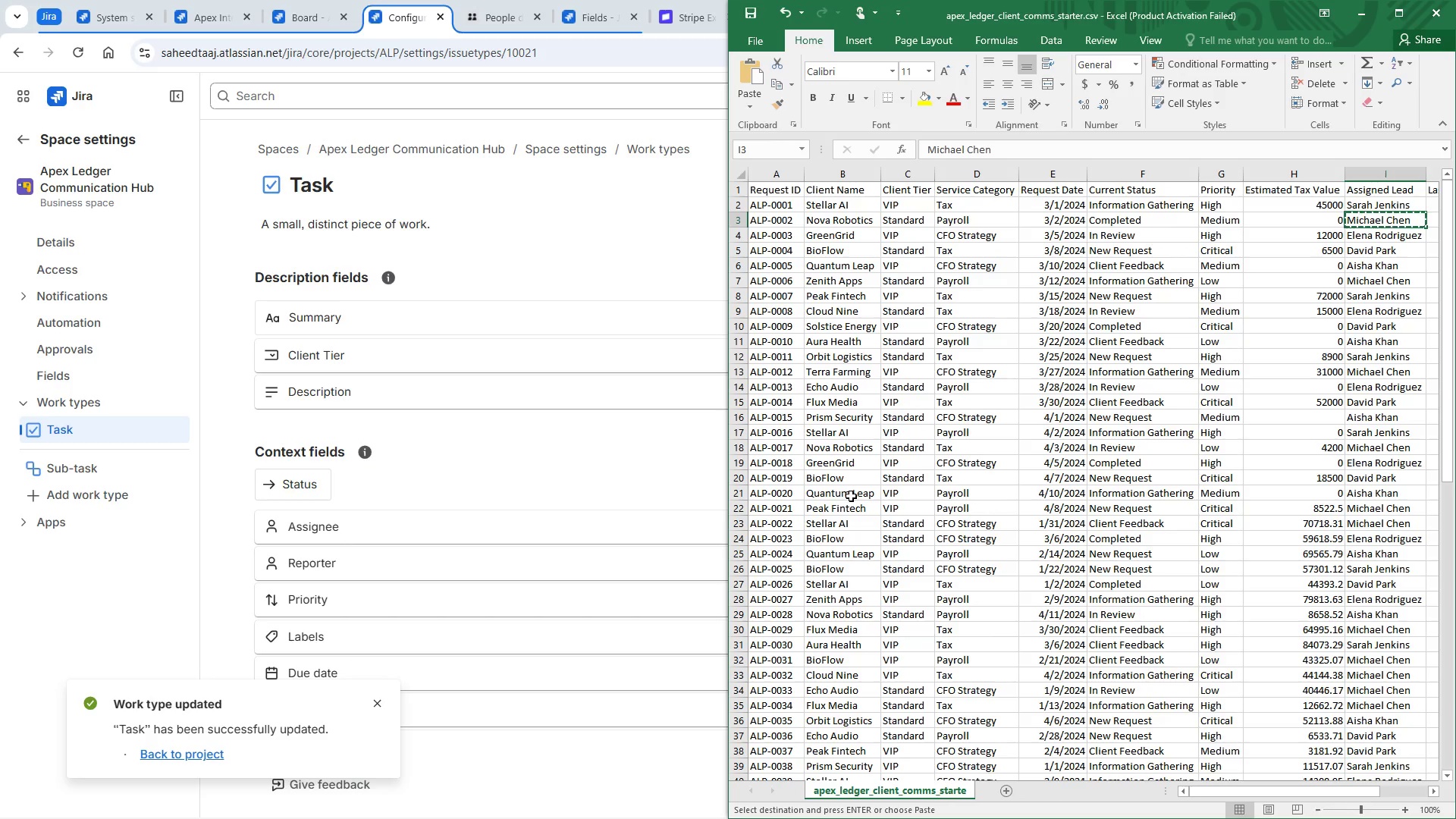 
wait(5.96)
 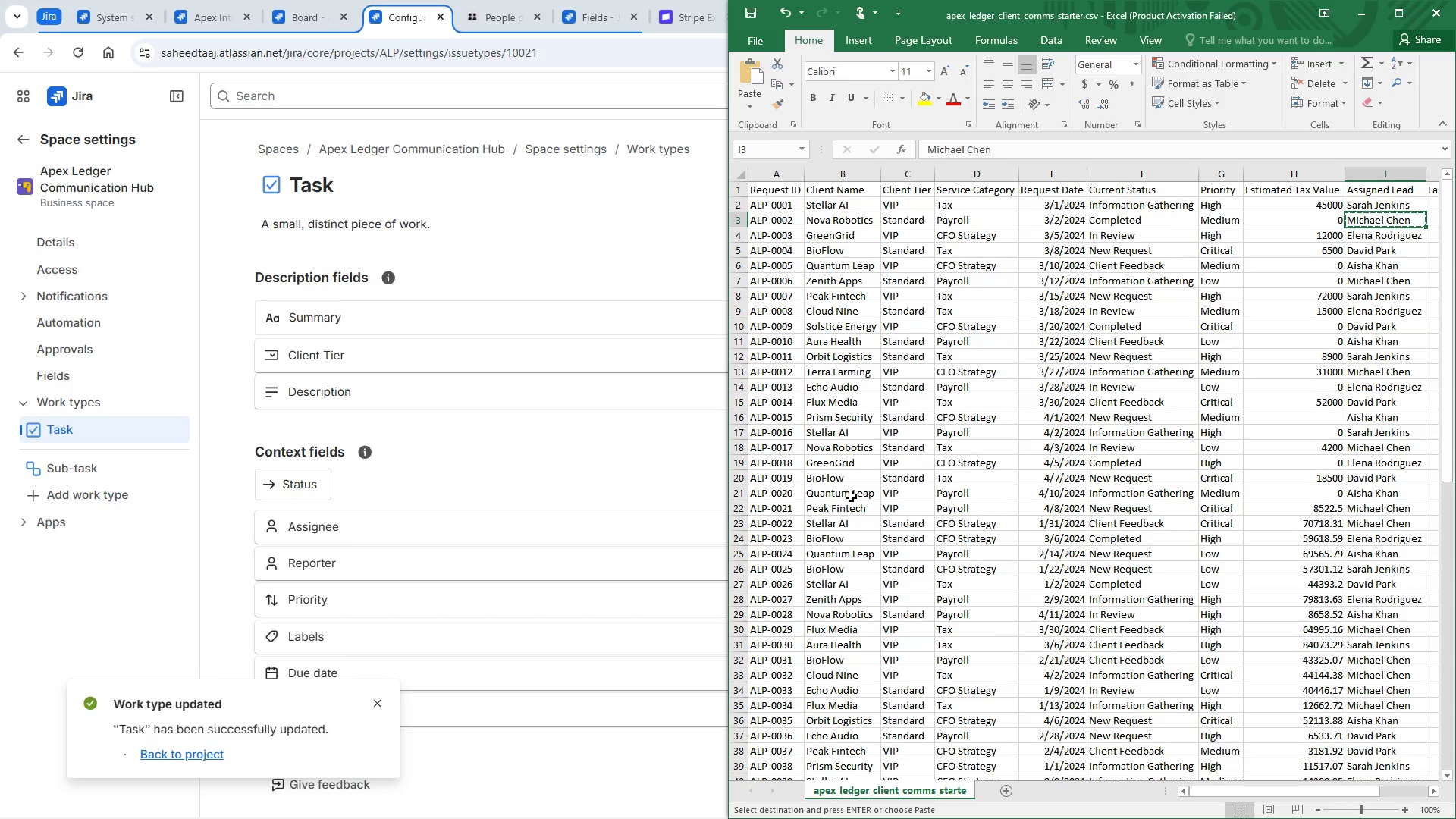 
mouse_move([1035, 791])
 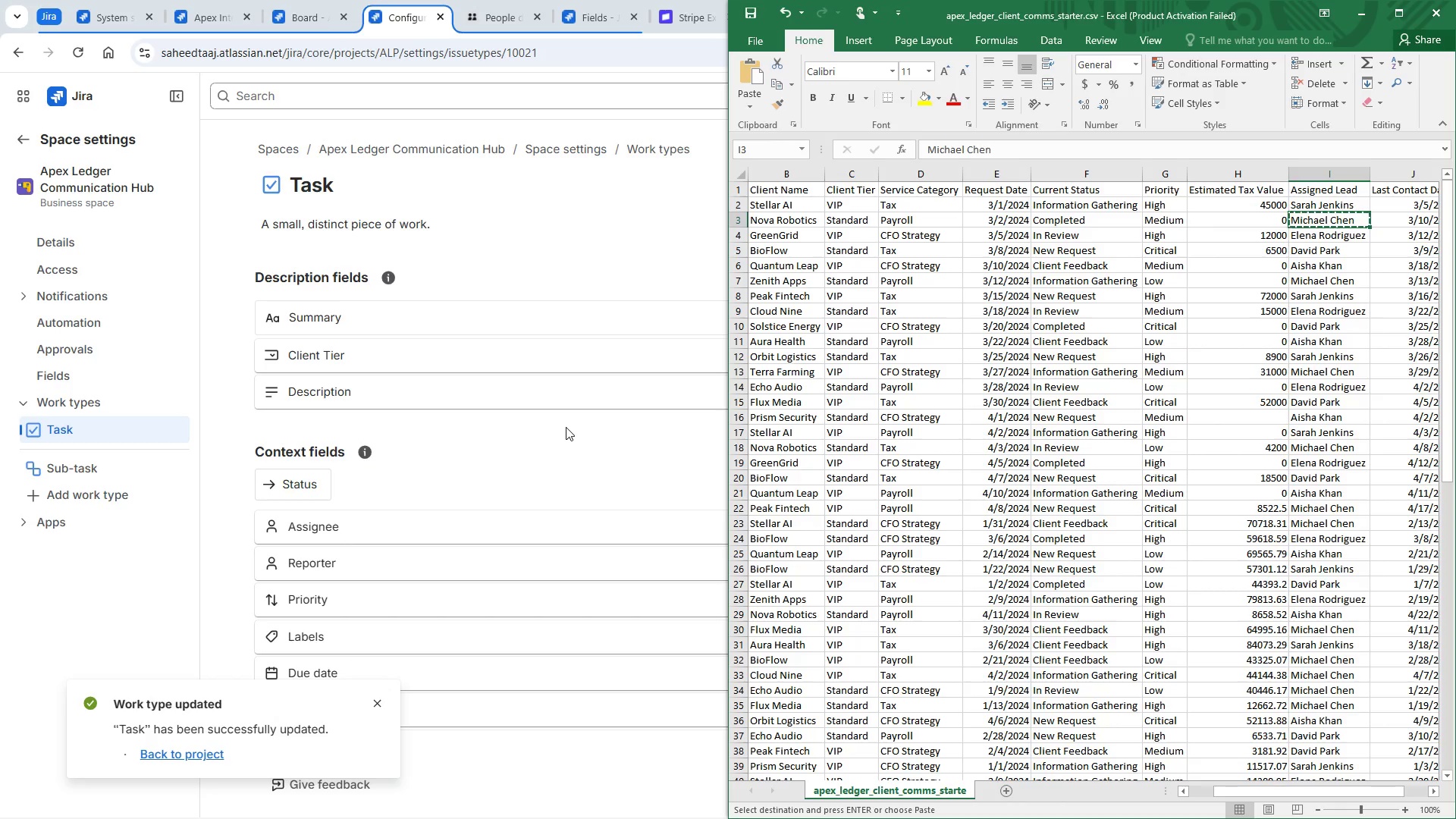 
wait(25.26)
 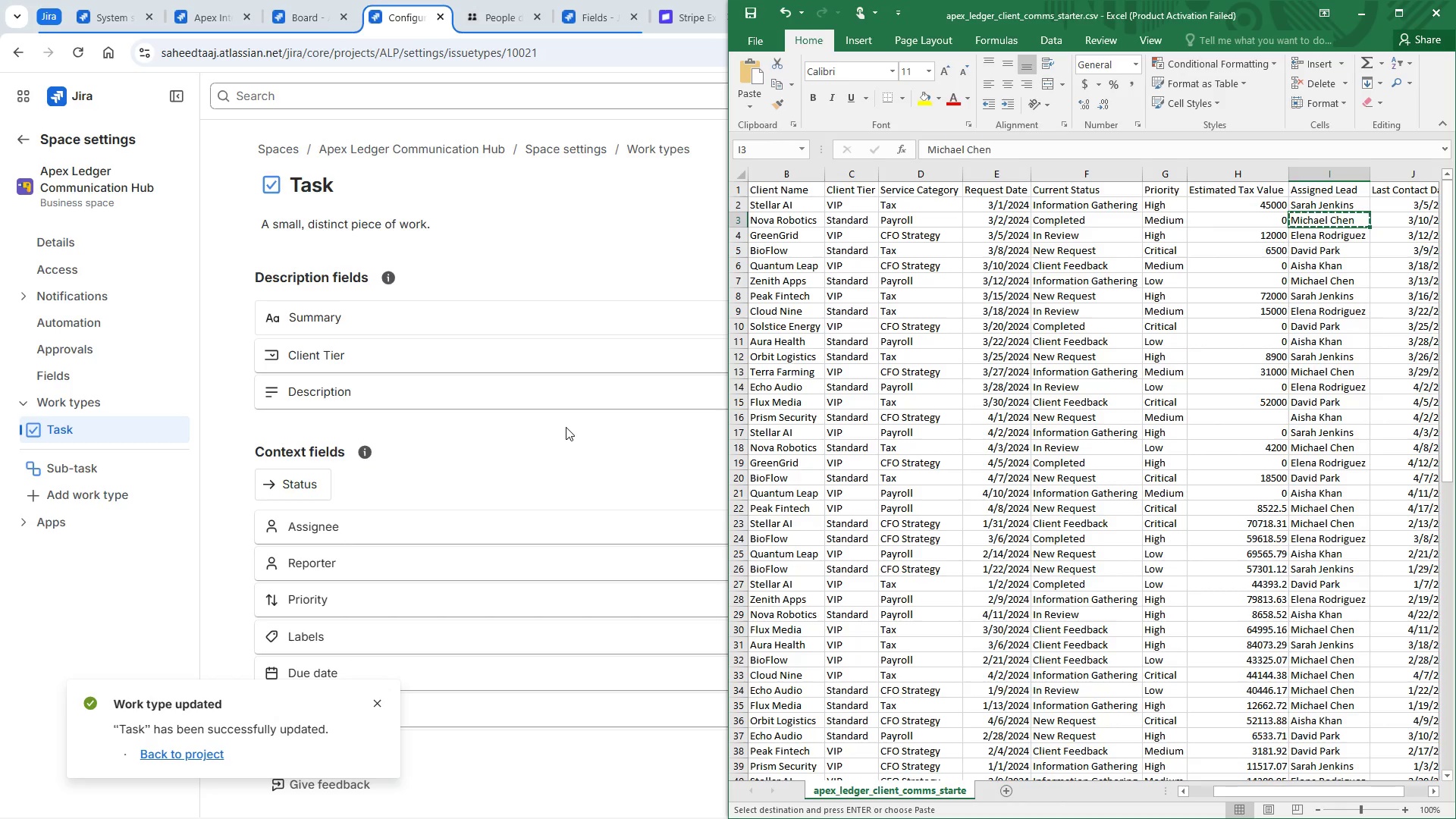 
left_click([578, 428])
 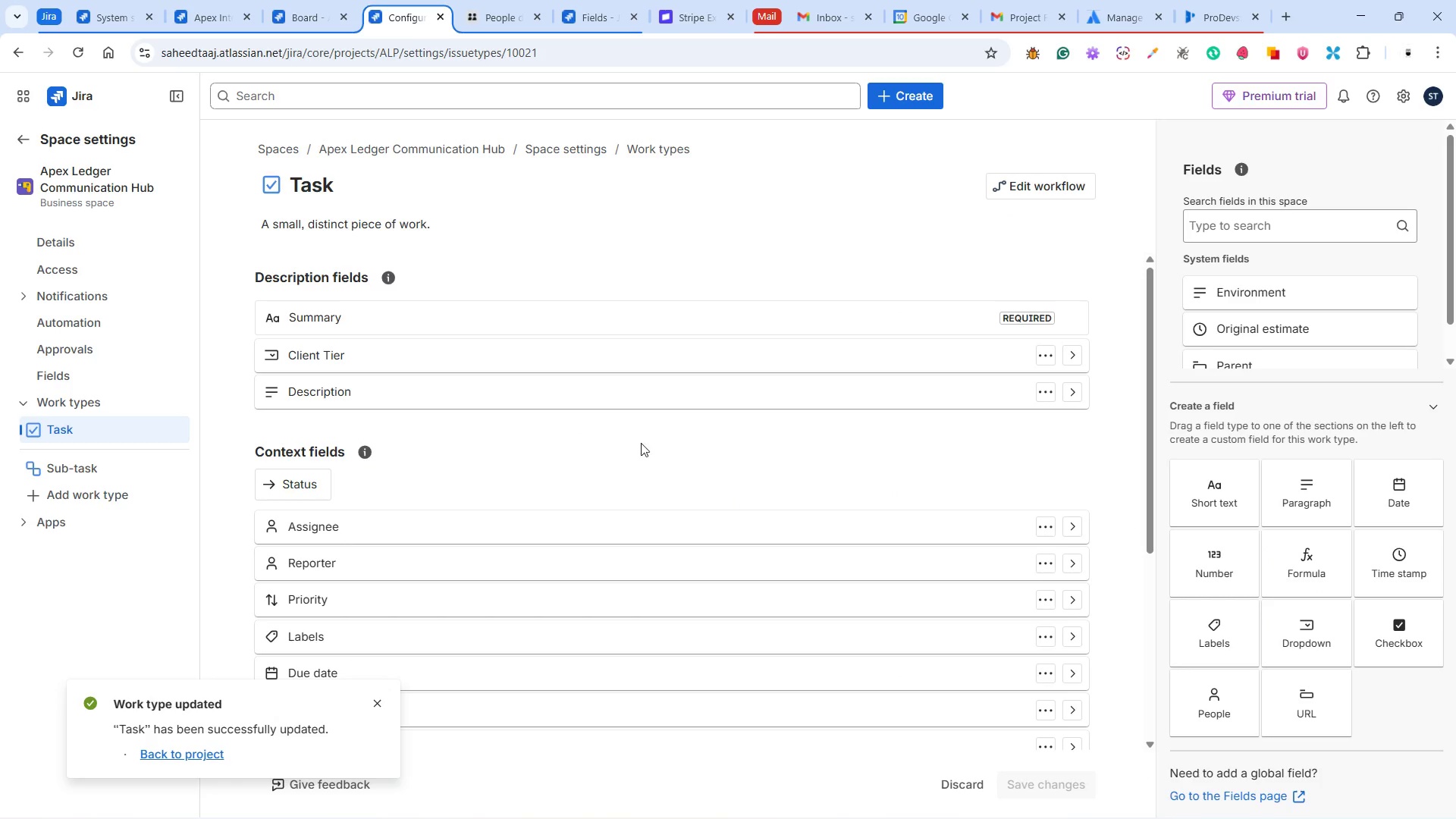 
scroll: coordinate [732, 445], scroll_direction: down, amount: 3.0
 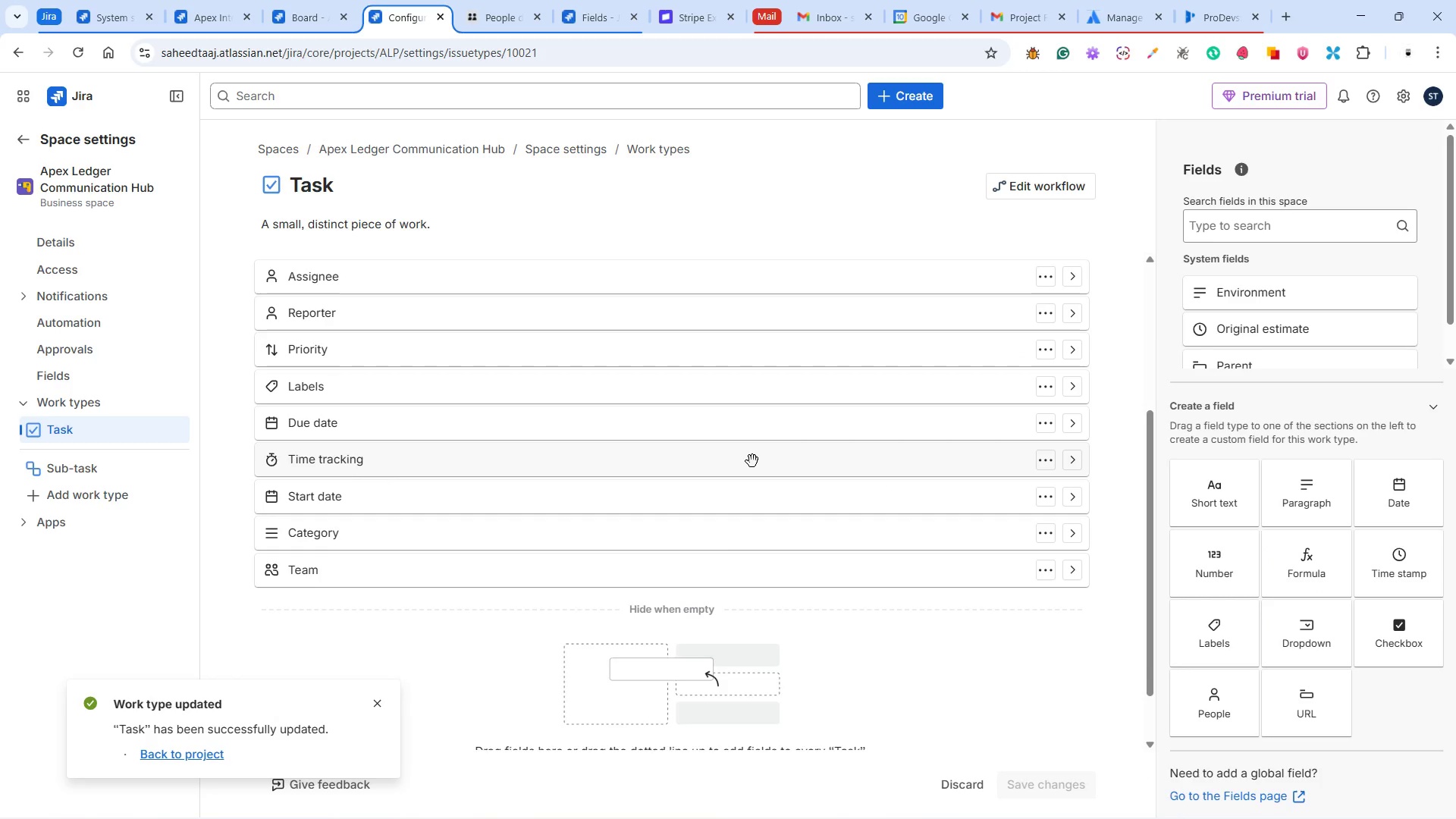 
scroll: coordinate [752, 461], scroll_direction: up, amount: 1.0
 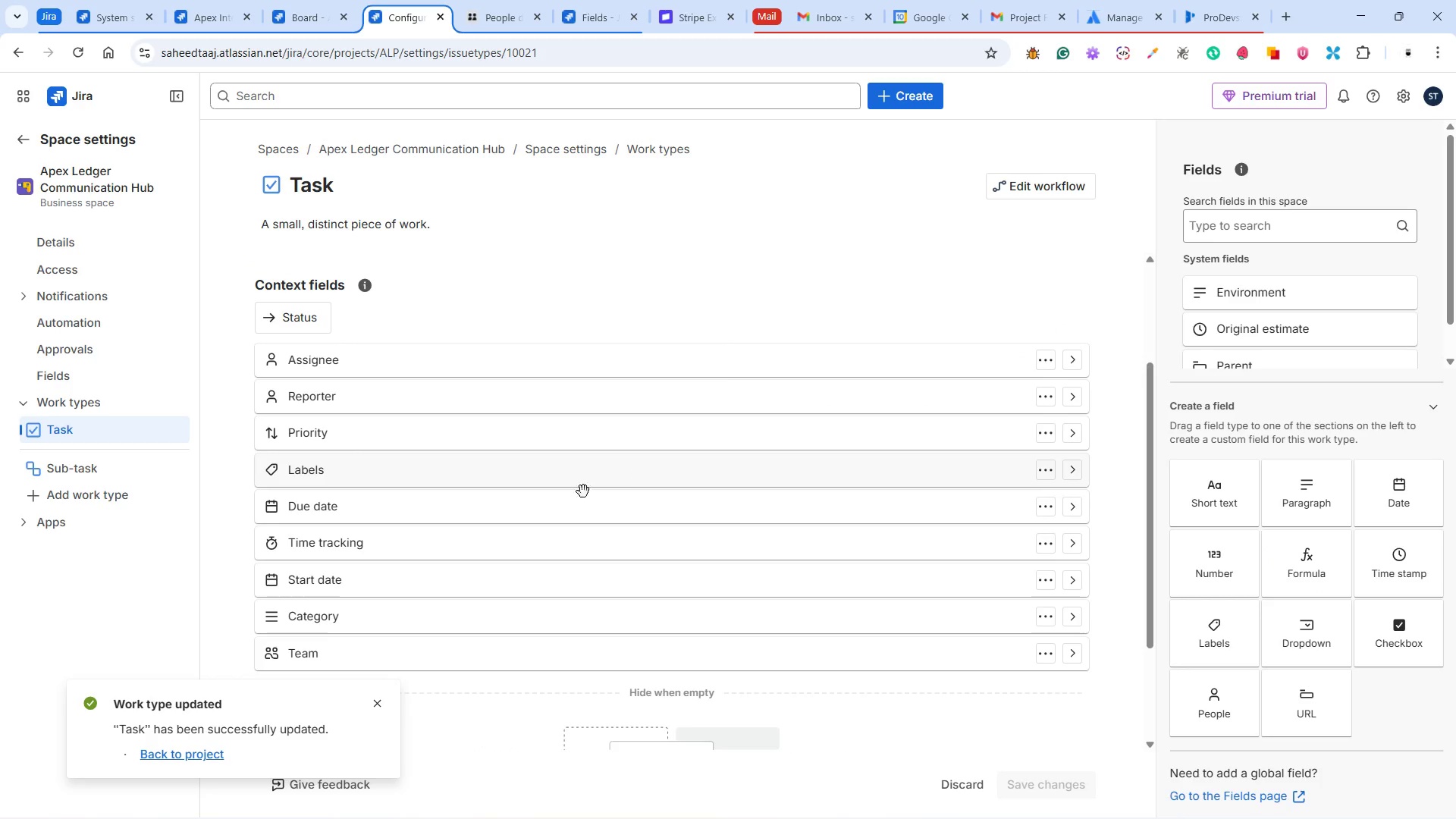 
left_click_drag(start_coordinate=[312, 554], to_coordinate=[1325, 401])
 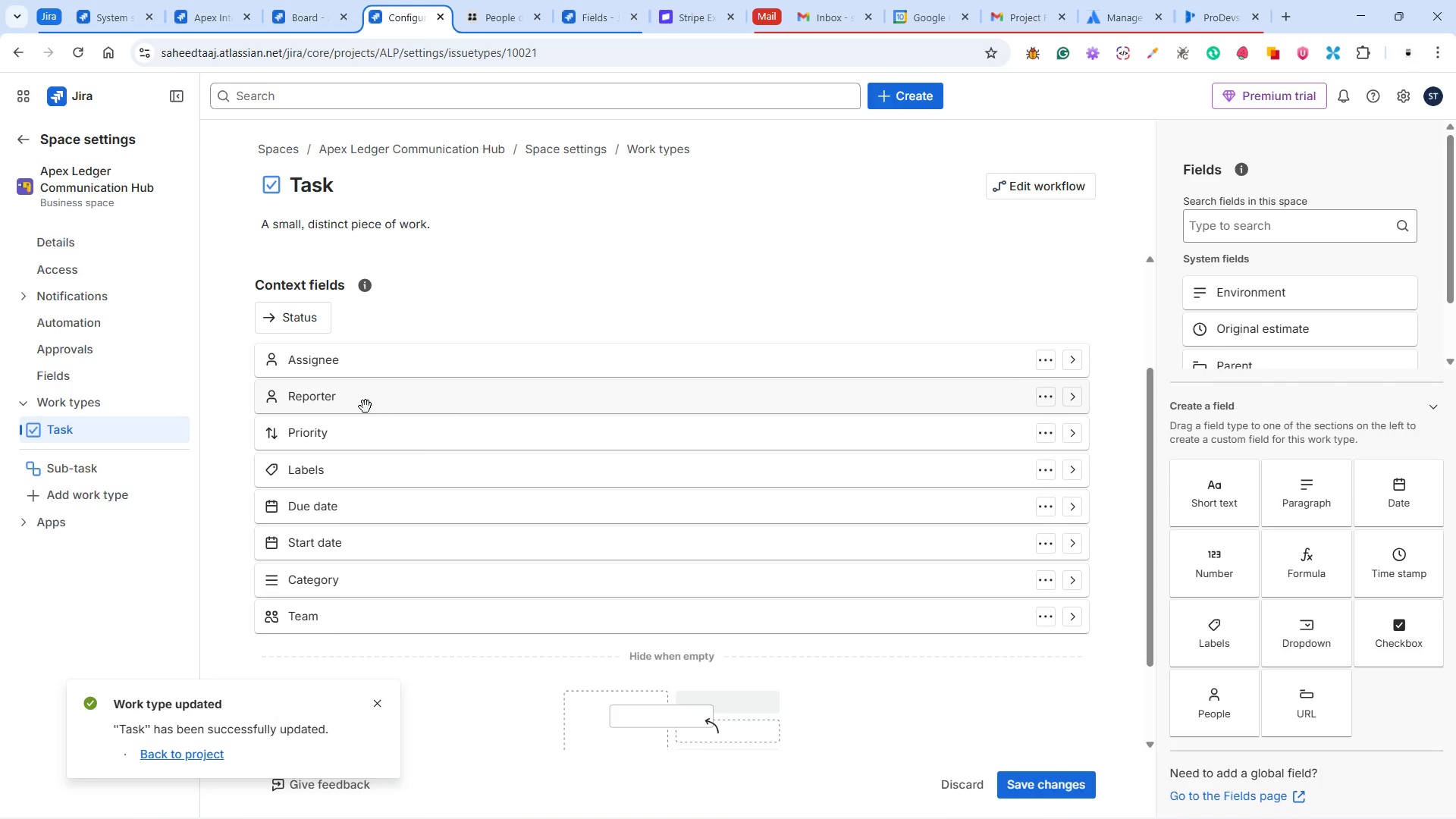 
left_click_drag(start_coordinate=[351, 403], to_coordinate=[1363, 434])
 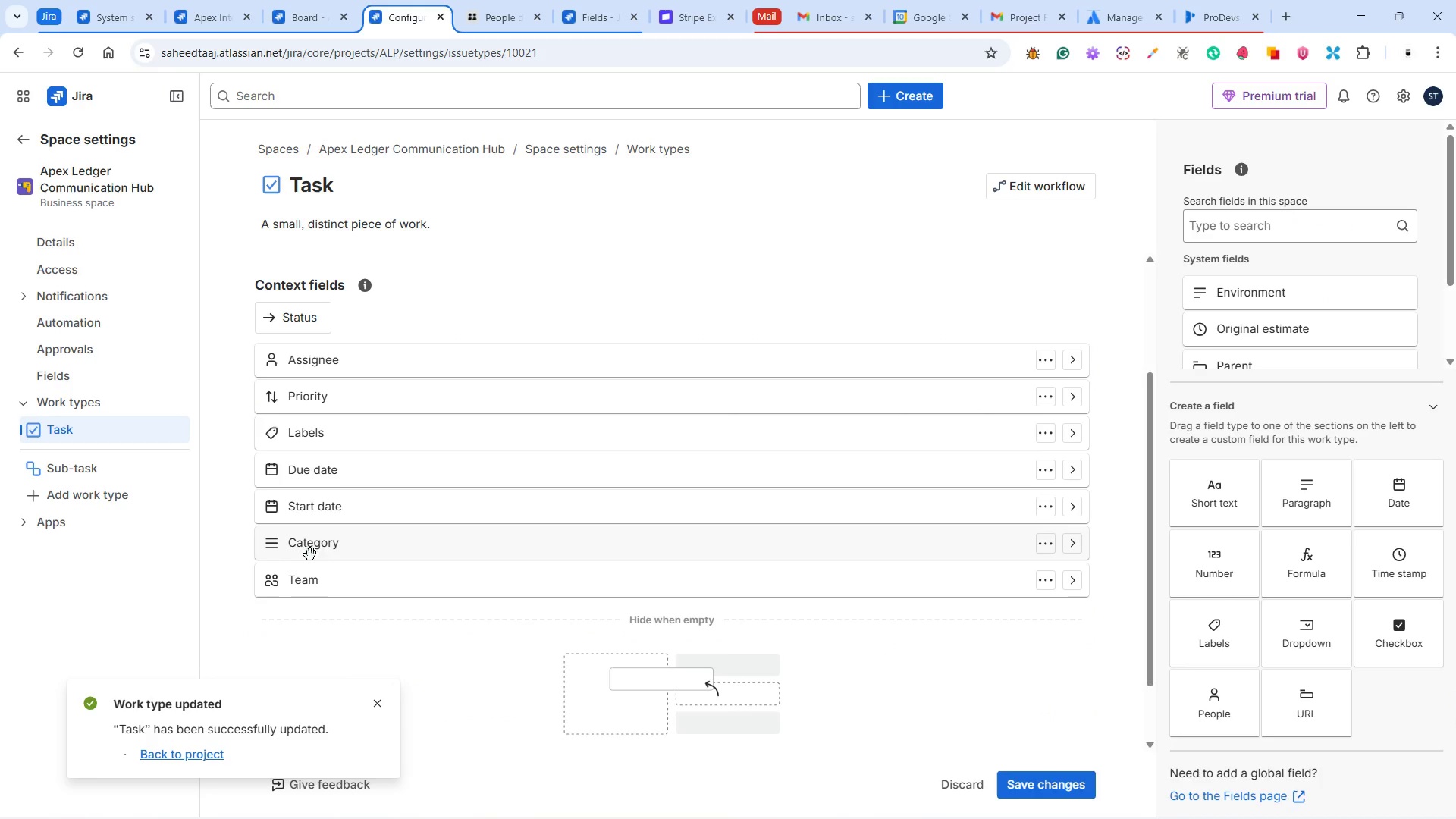 
left_click_drag(start_coordinate=[300, 547], to_coordinate=[1271, 478])
 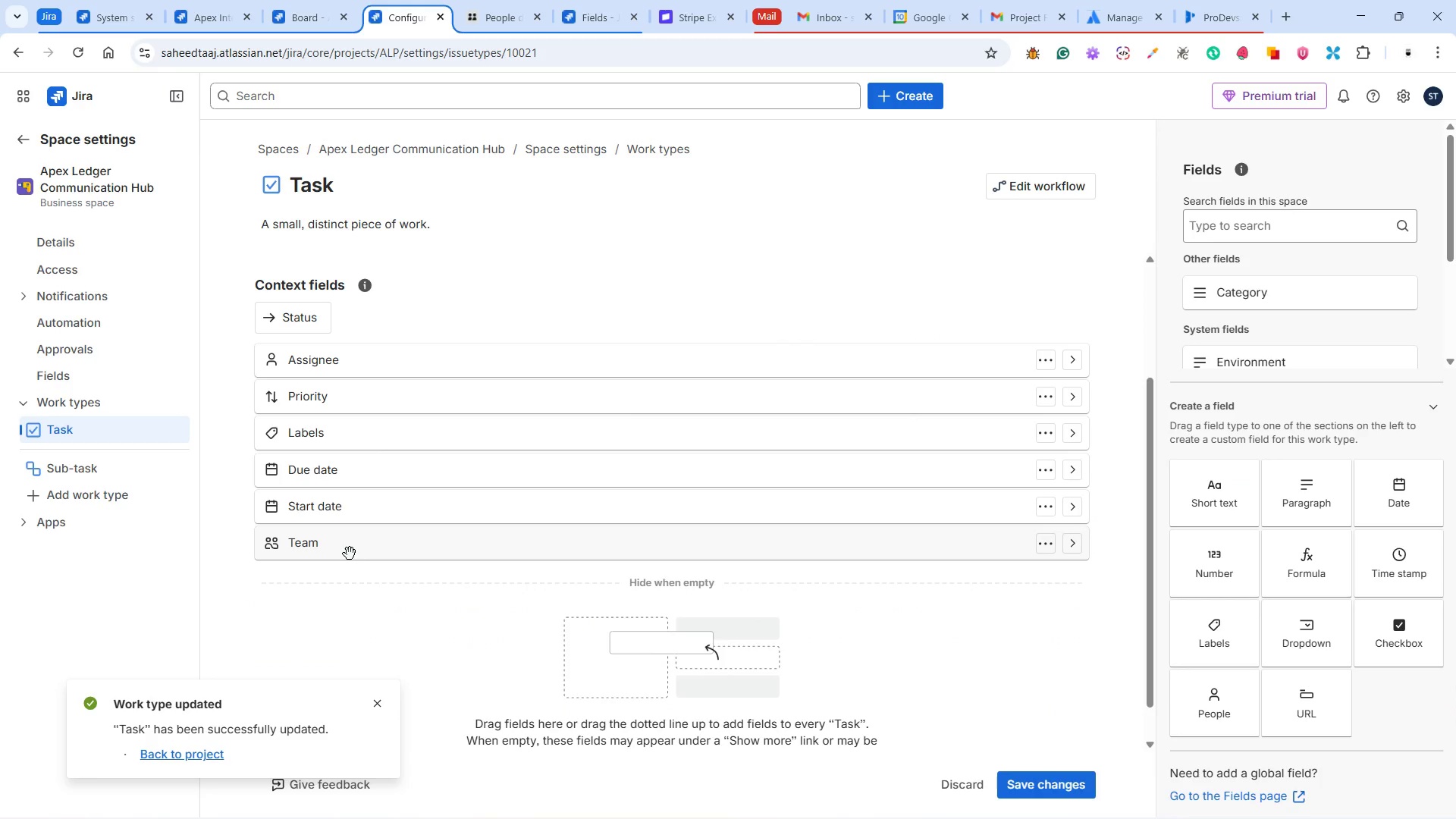 
left_click_drag(start_coordinate=[329, 546], to_coordinate=[1374, 518])
 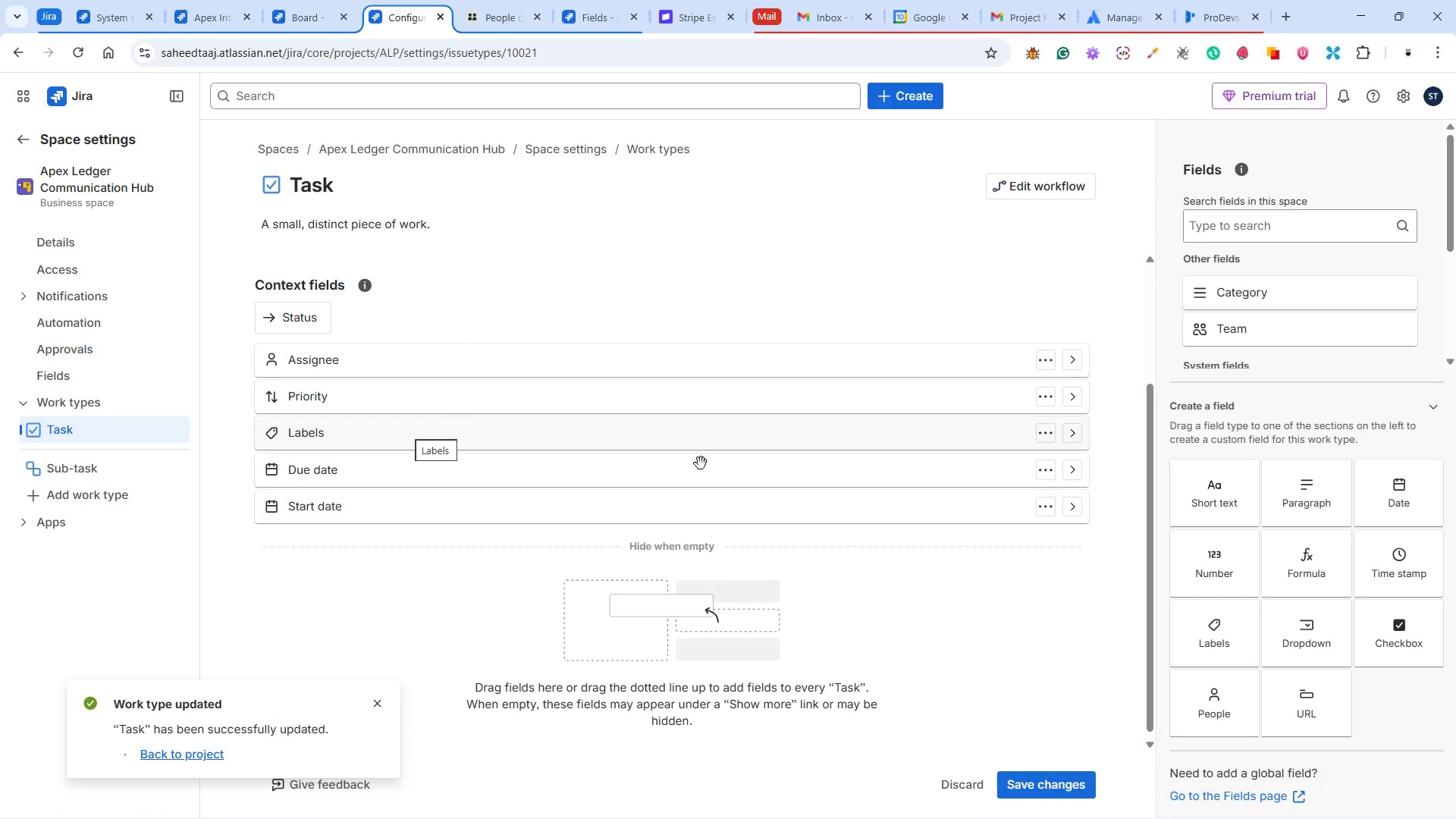 
wait(5.19)
 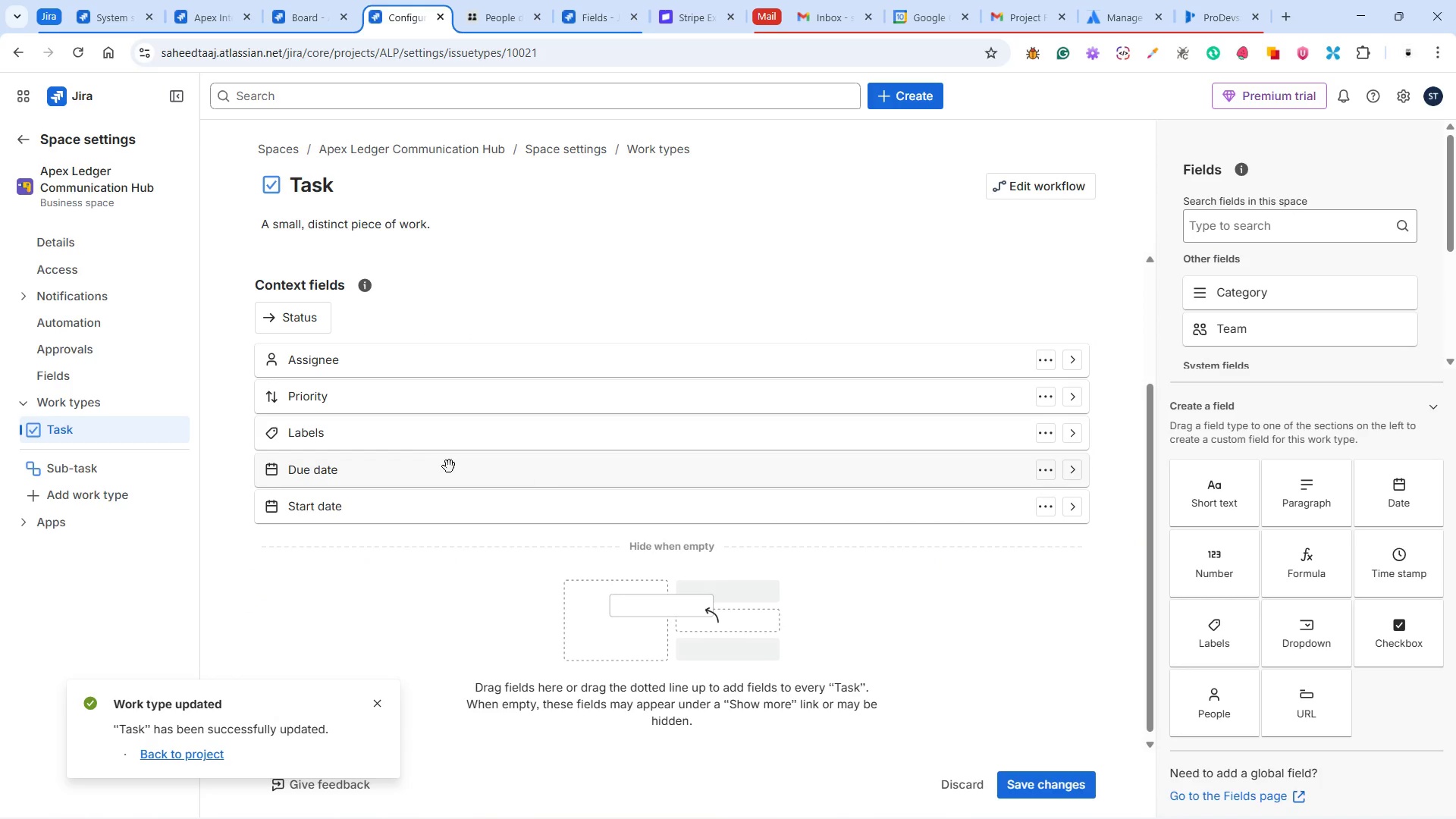 
left_click([1014, 804])
 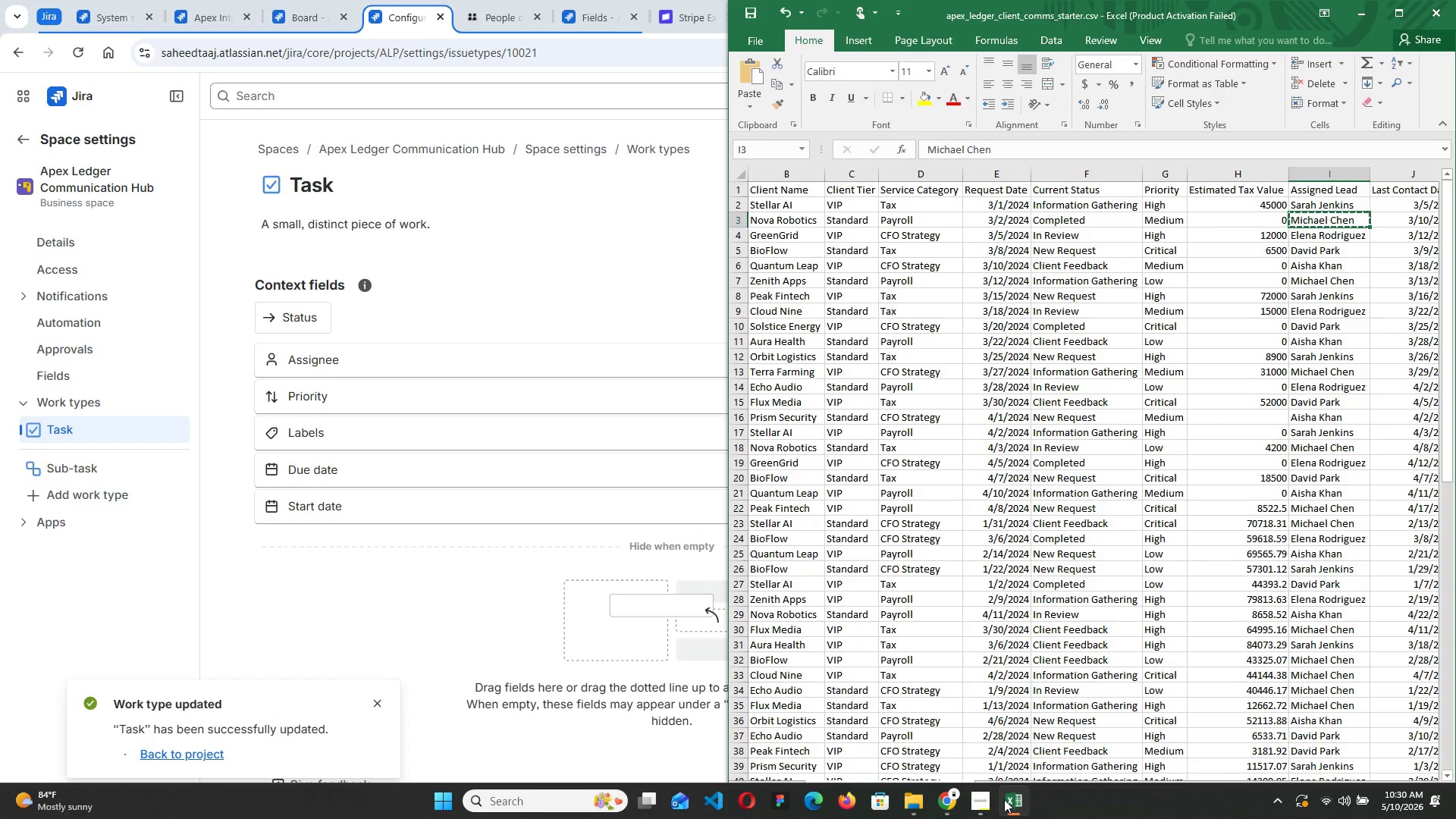 
wait(9.36)
 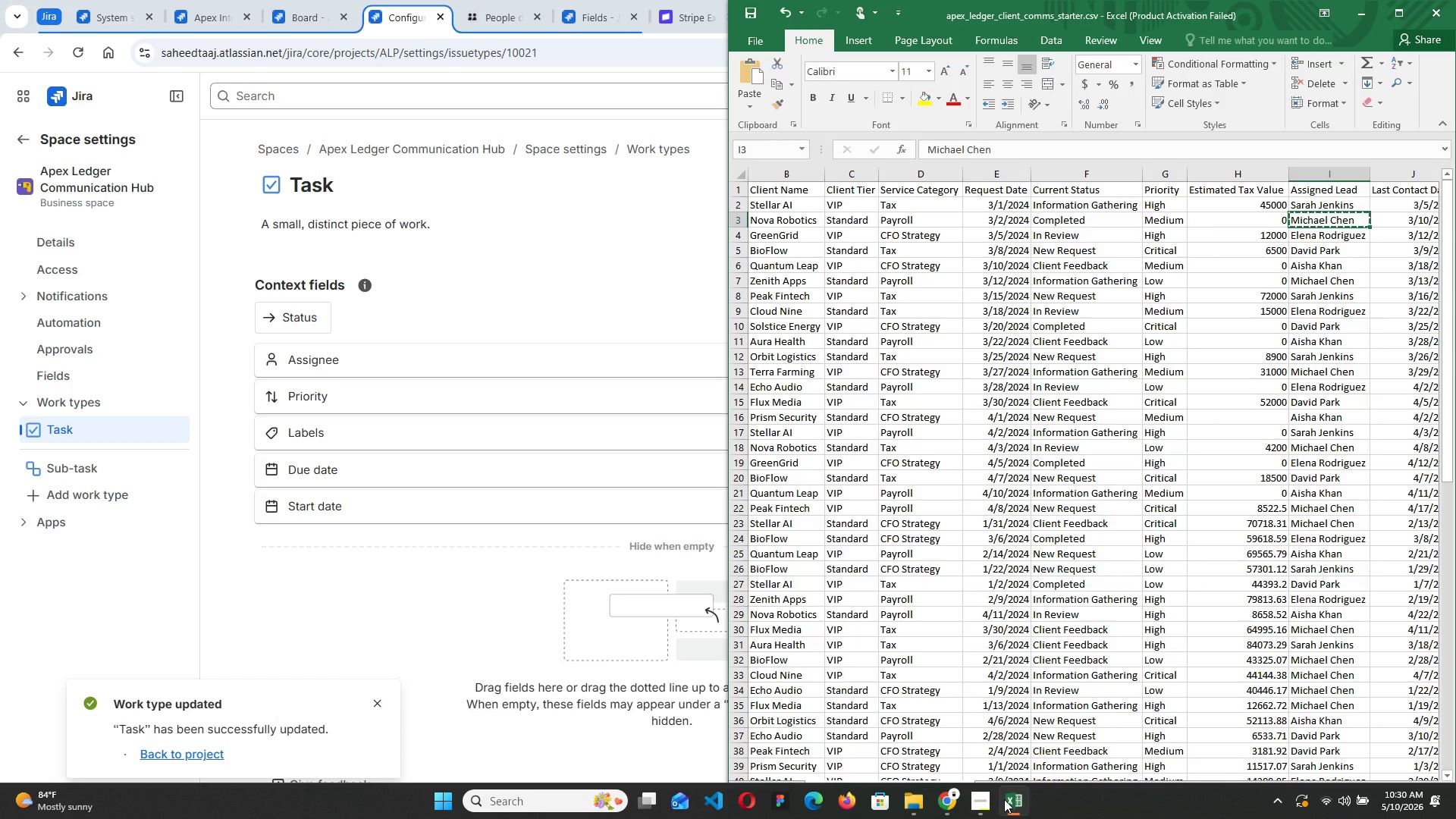 
left_click([990, 794])